 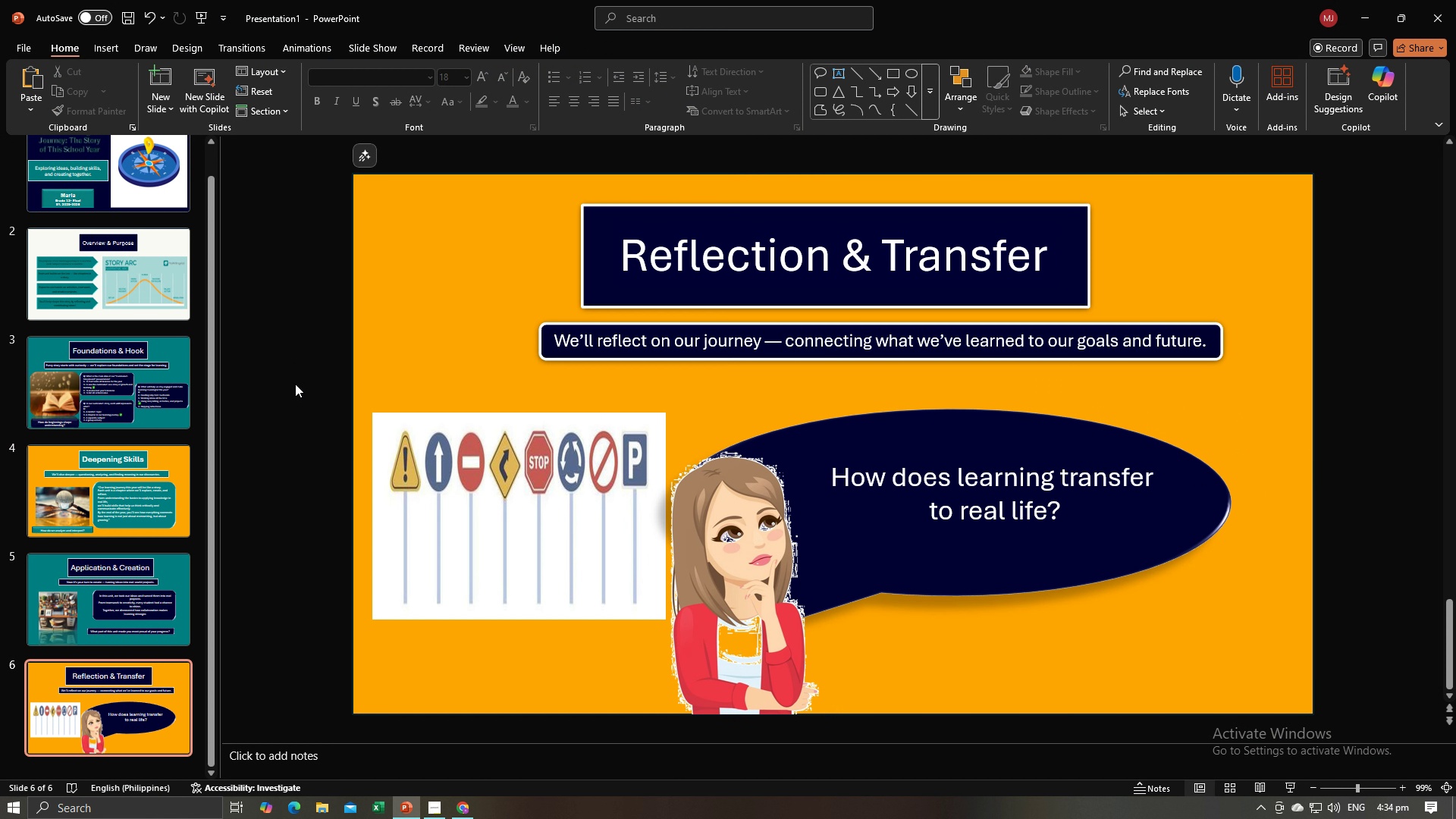 
key(Control+V)
 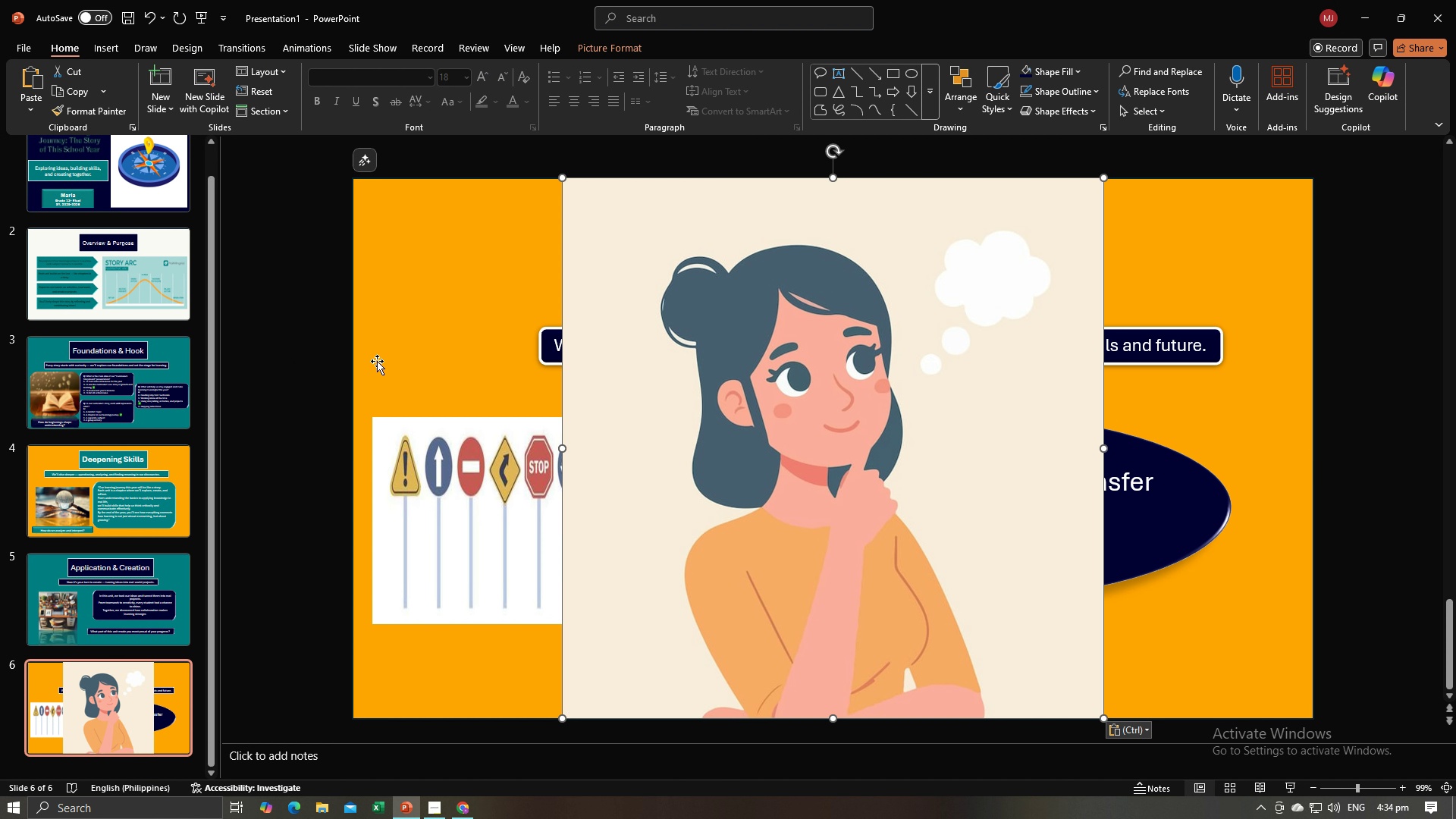 
double_click([593, 267])
 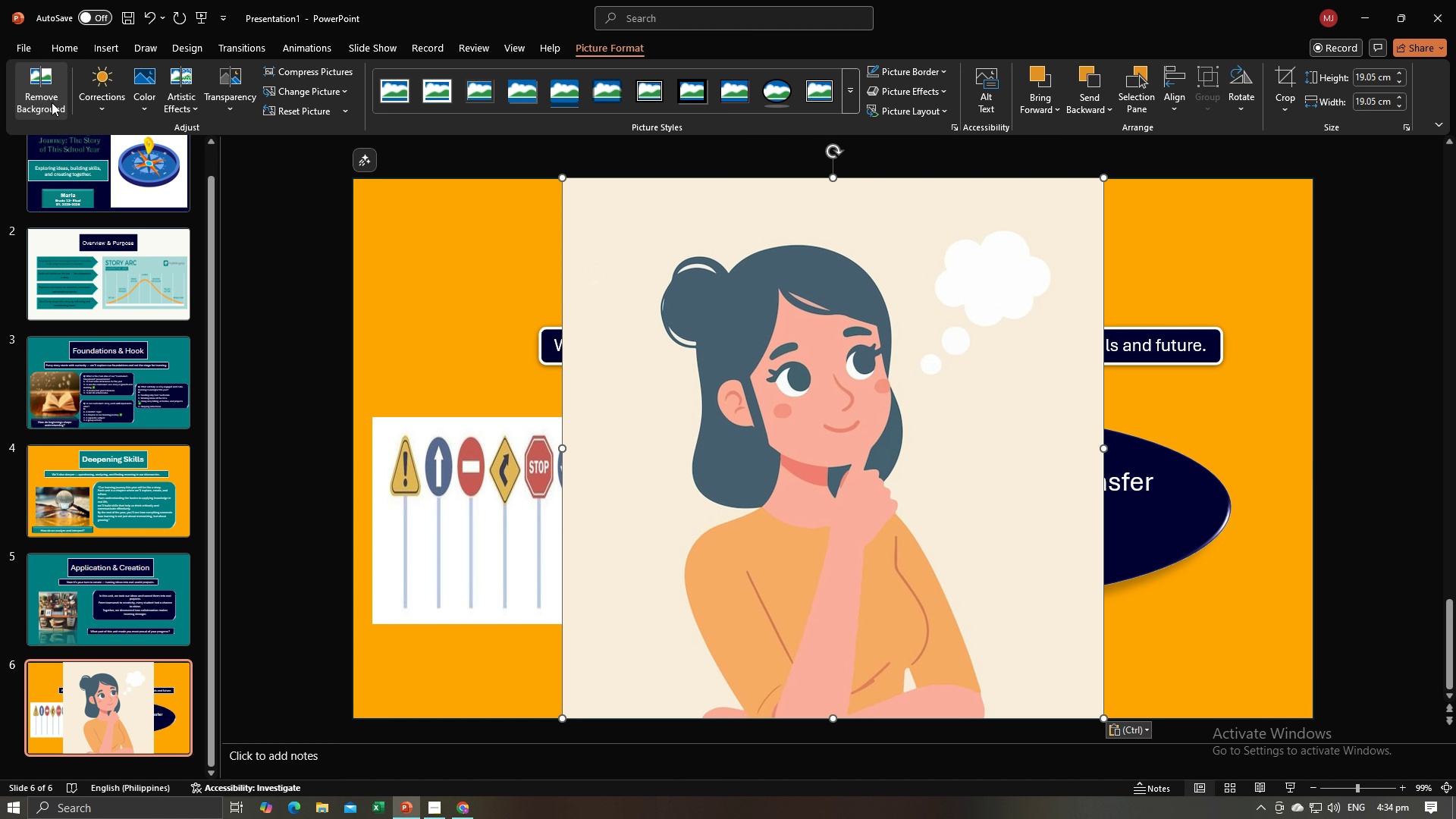 
left_click([52, 102])
 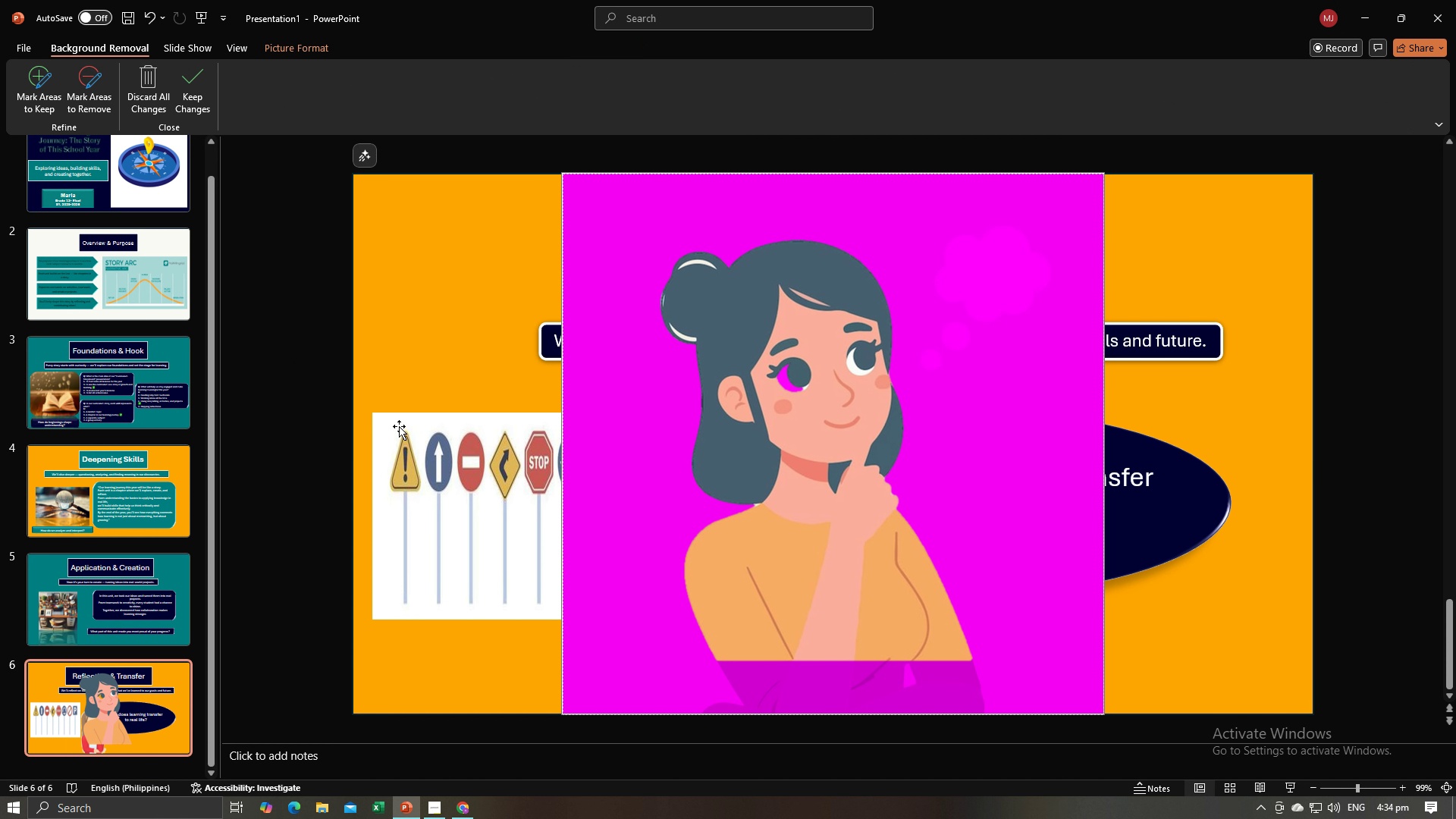 
left_click([318, 426])
 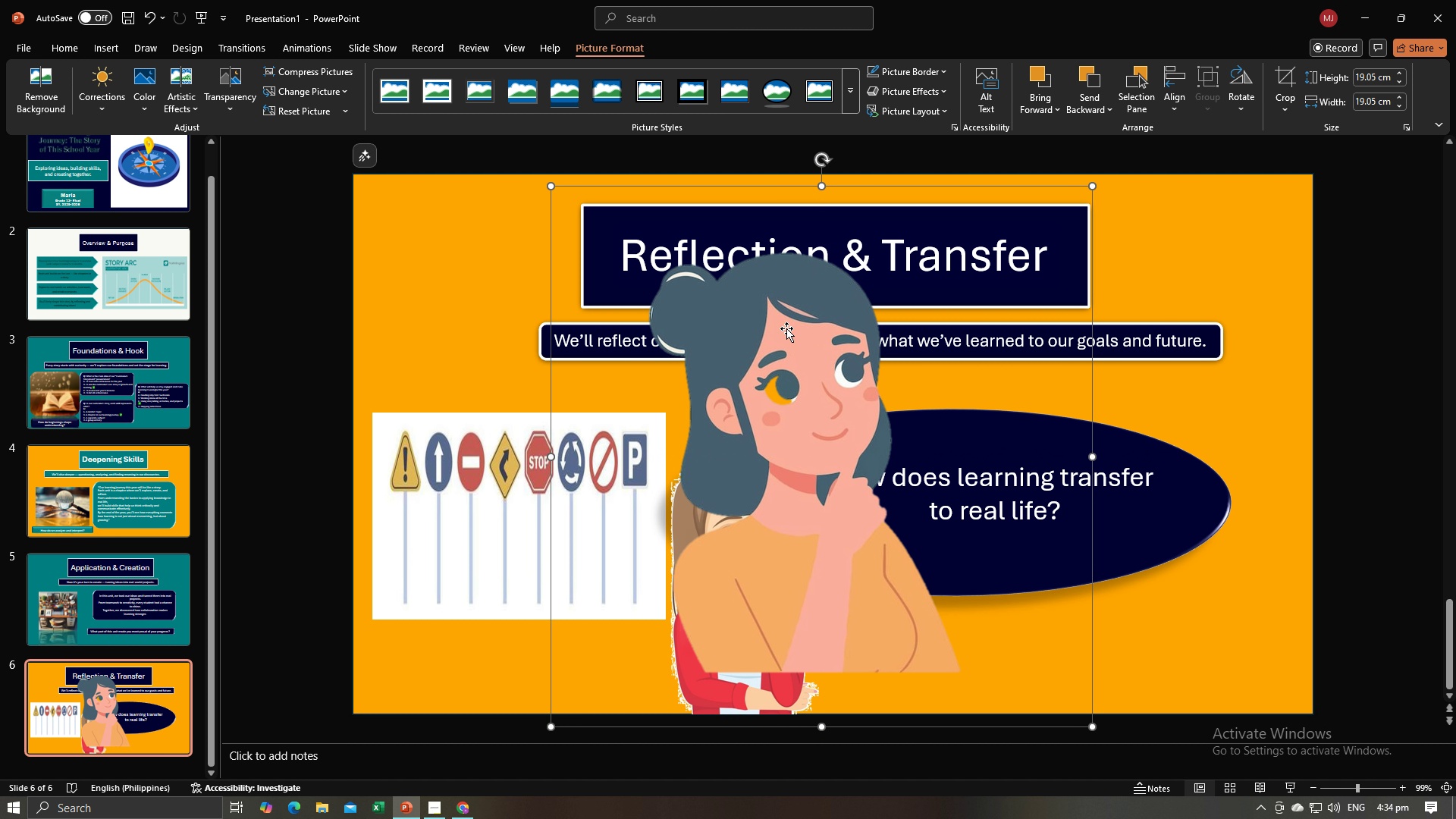 
key(Backspace)
 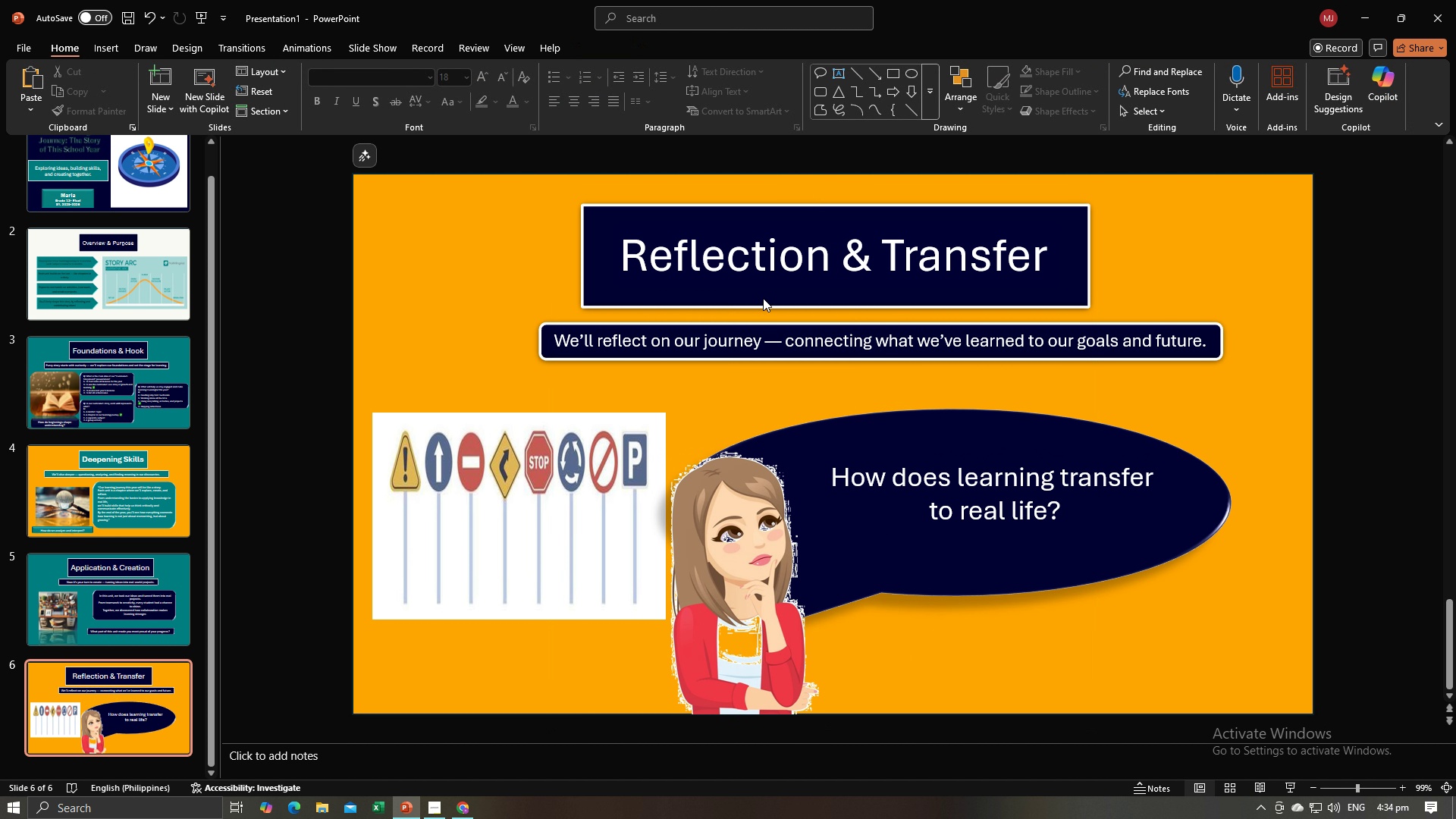 
key(Alt+AltLeft)
 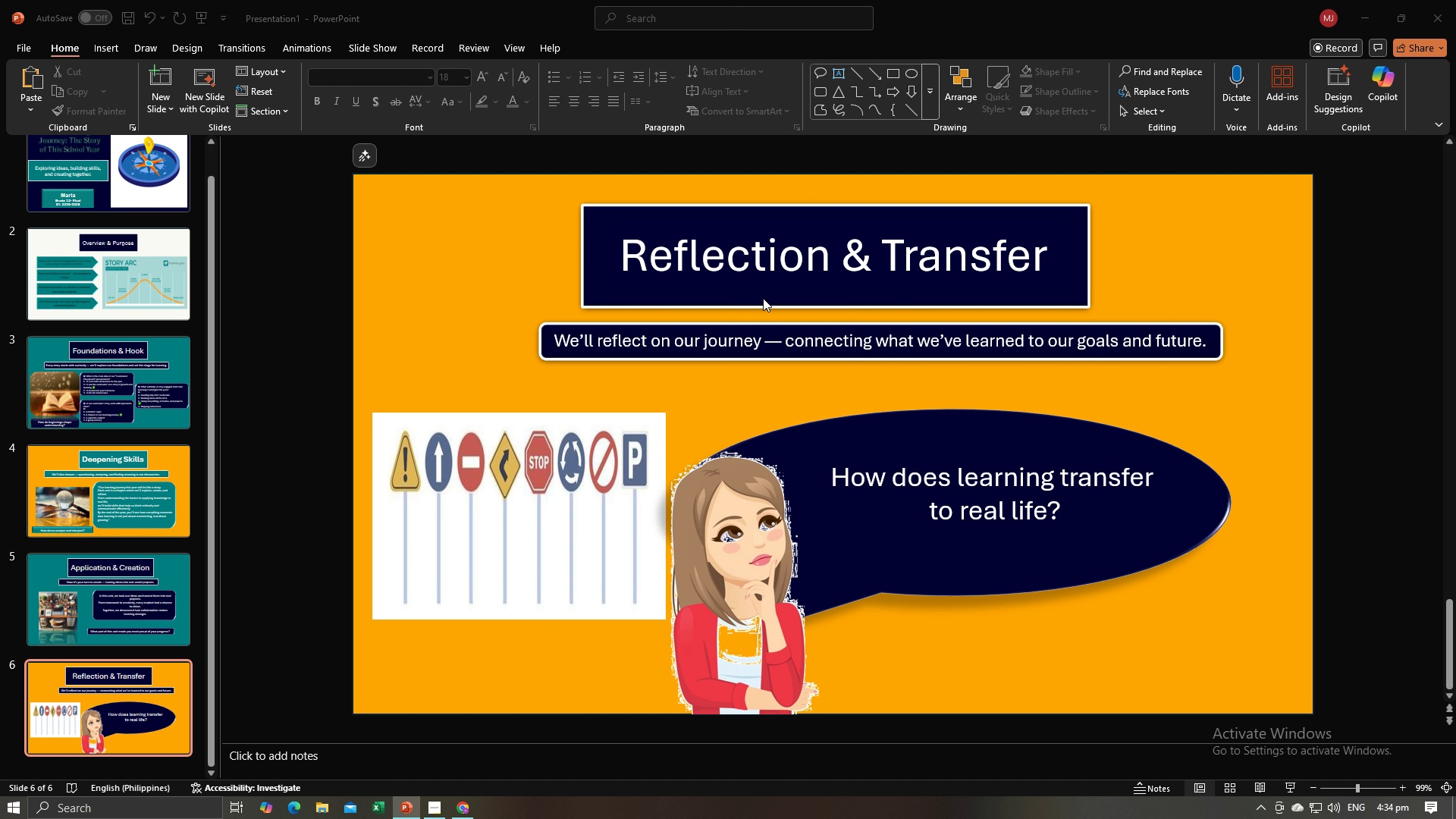 
key(Alt+Tab)